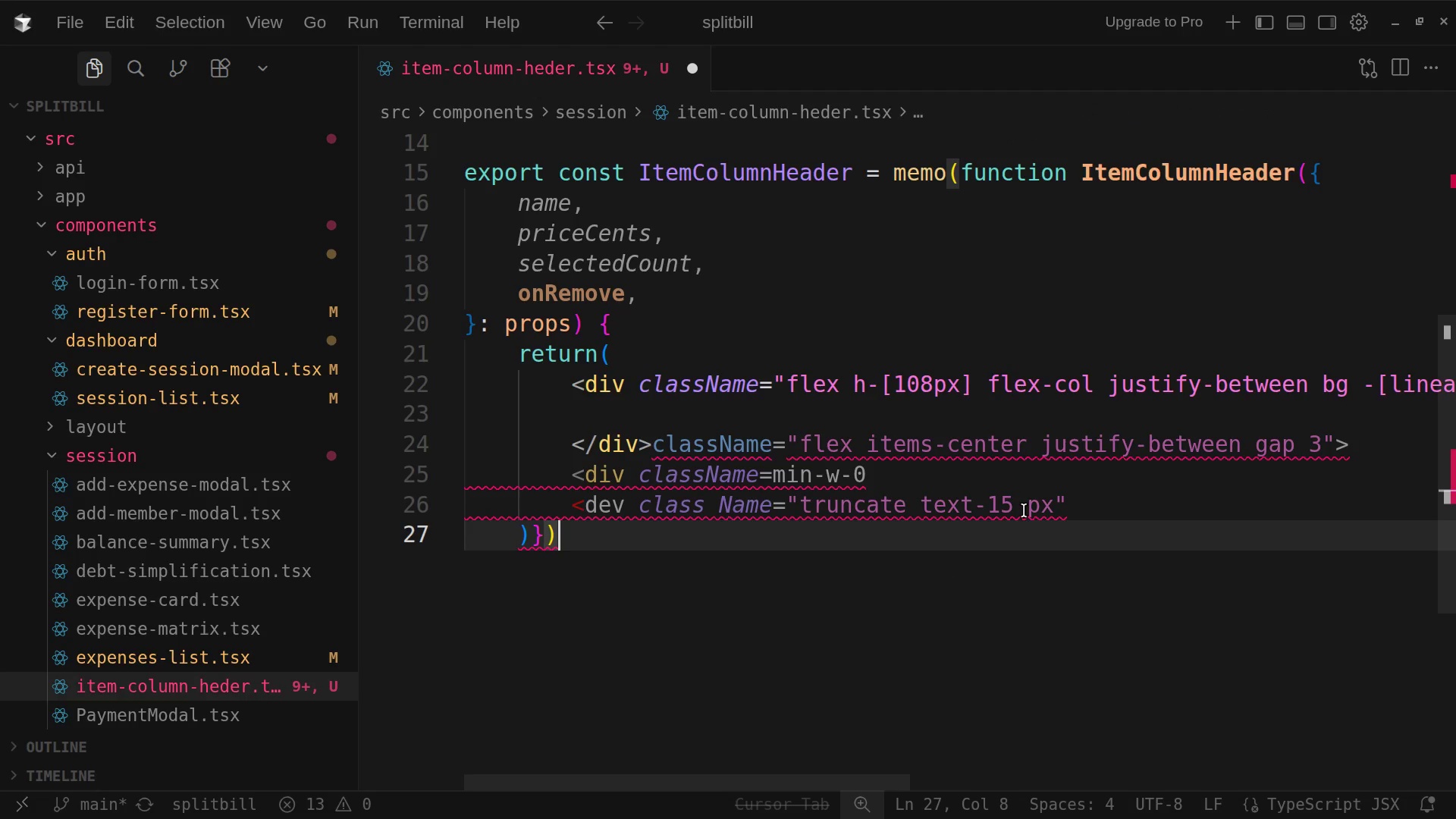 
left_click([1010, 513])
 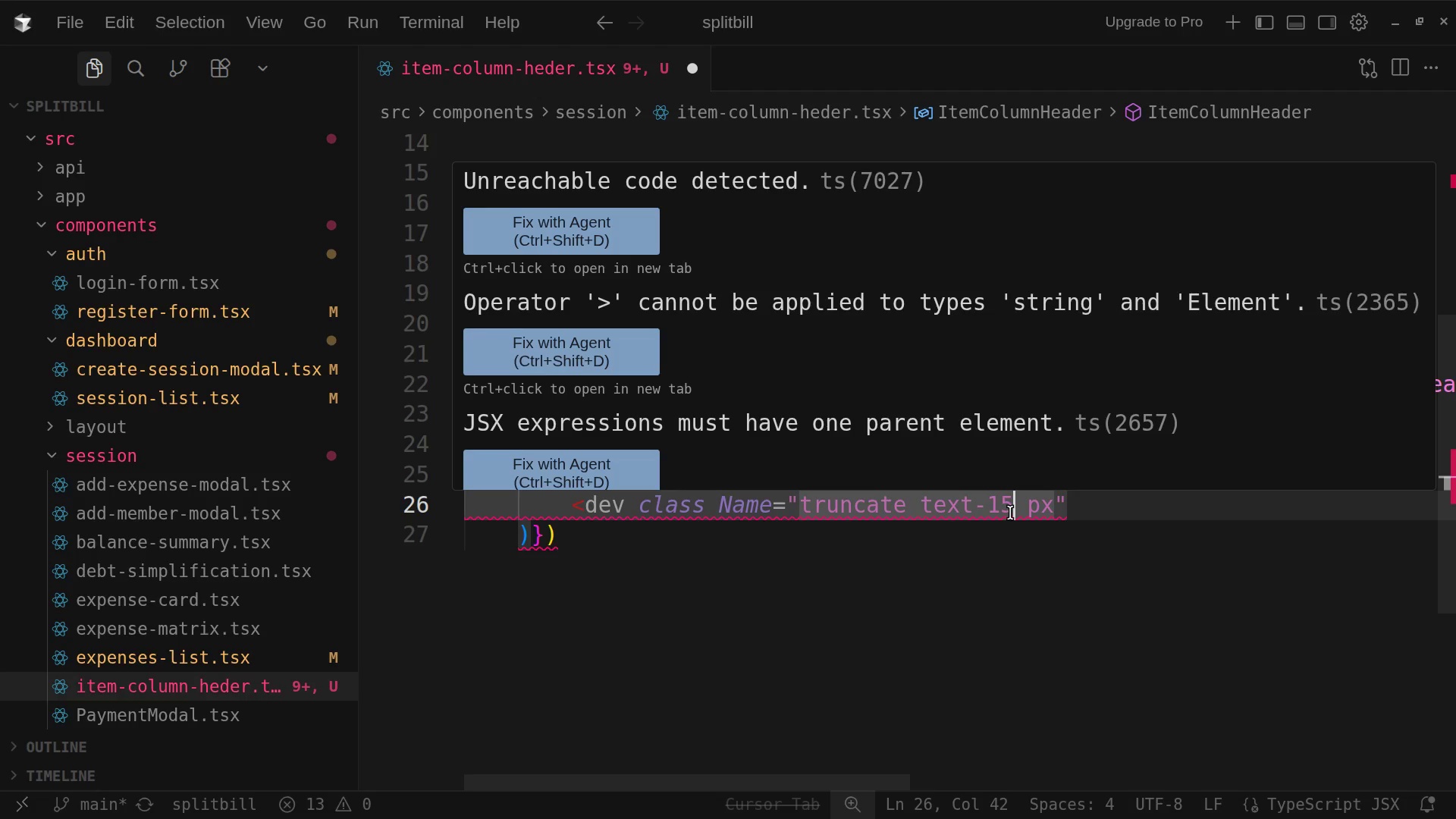 
wait(40.23)
 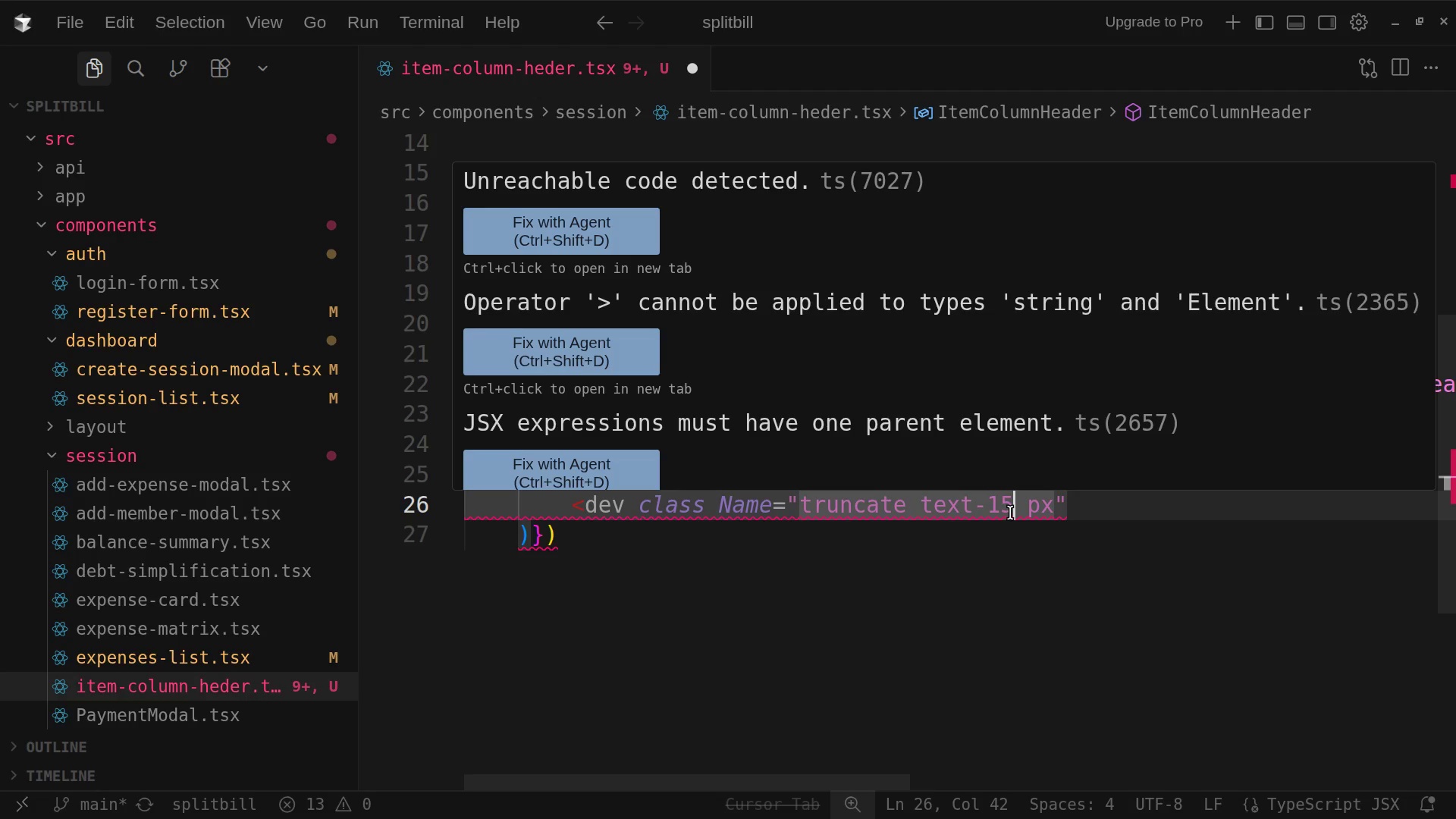 
left_click([946, 550])
 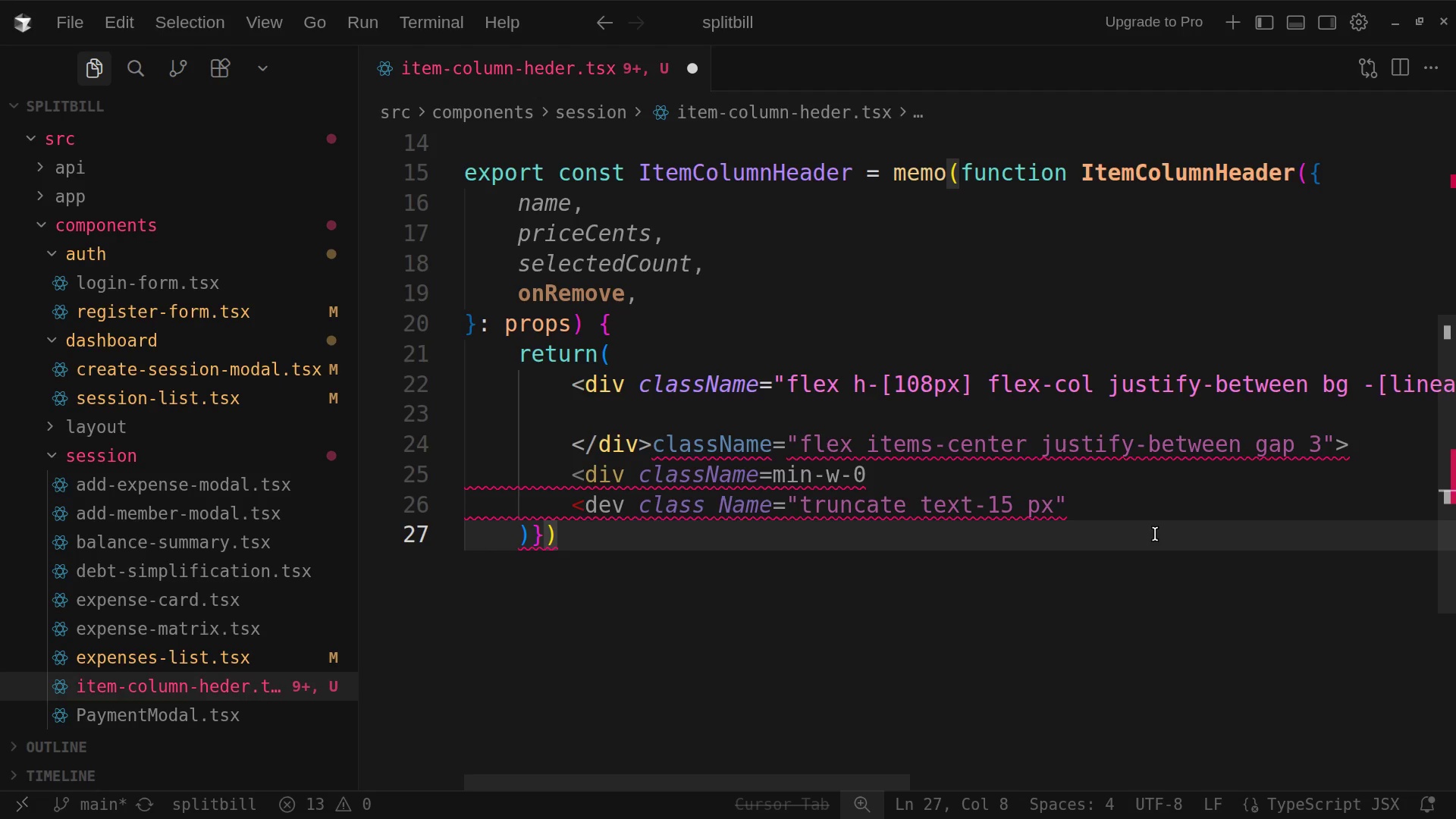 
wait(10.84)
 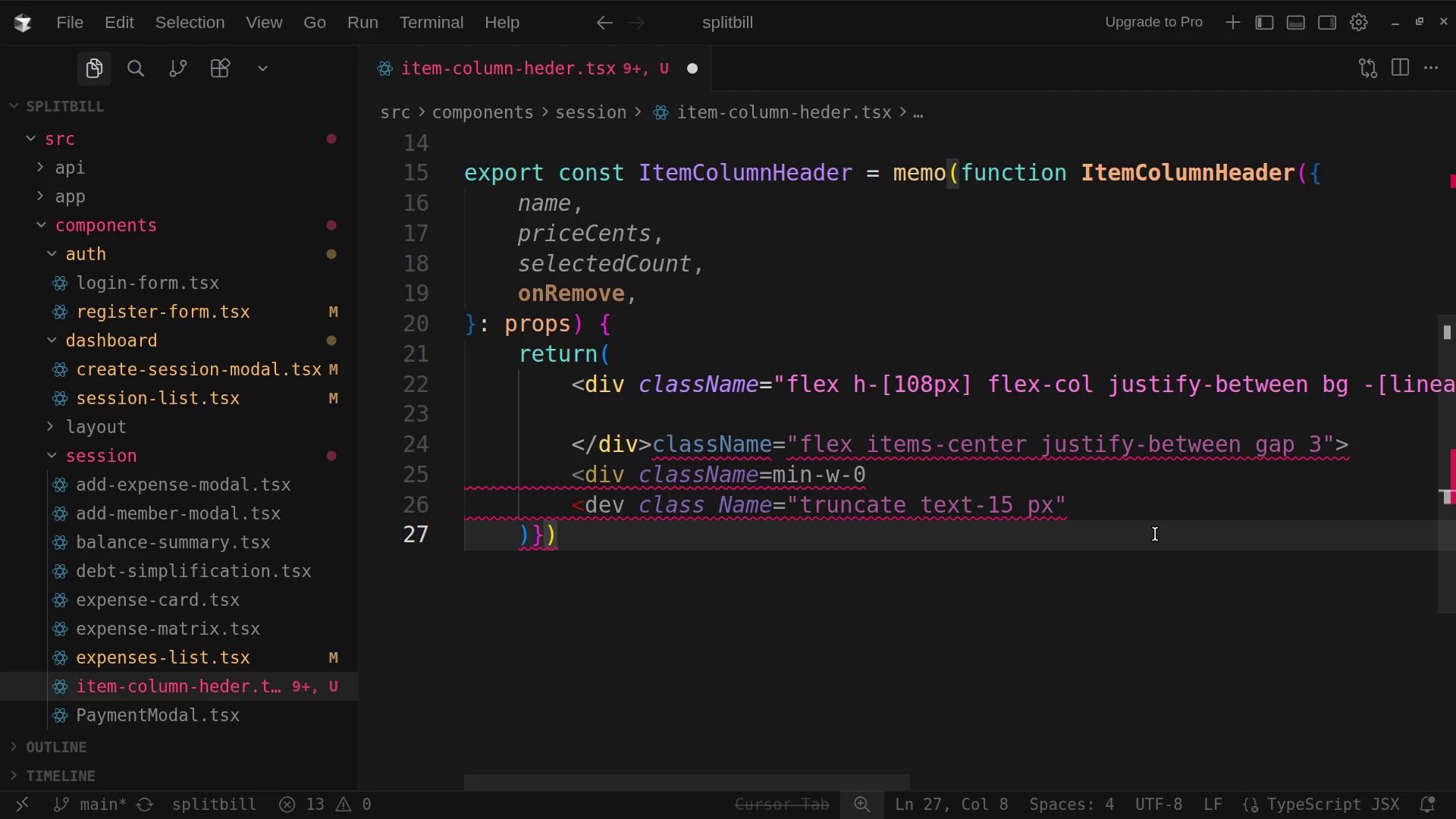 
left_click([1018, 509])
 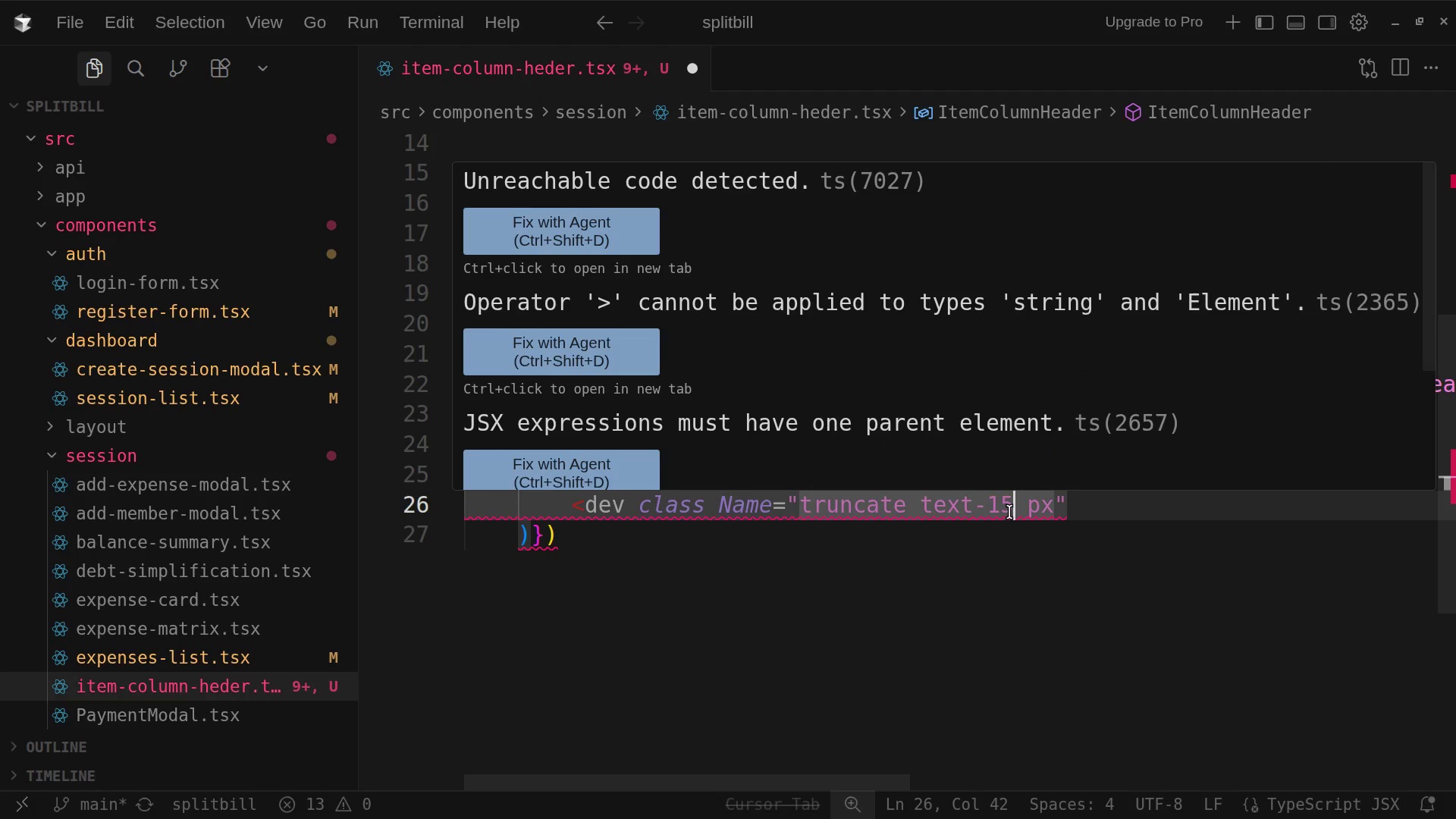 
key(Shift+BracketRight)
 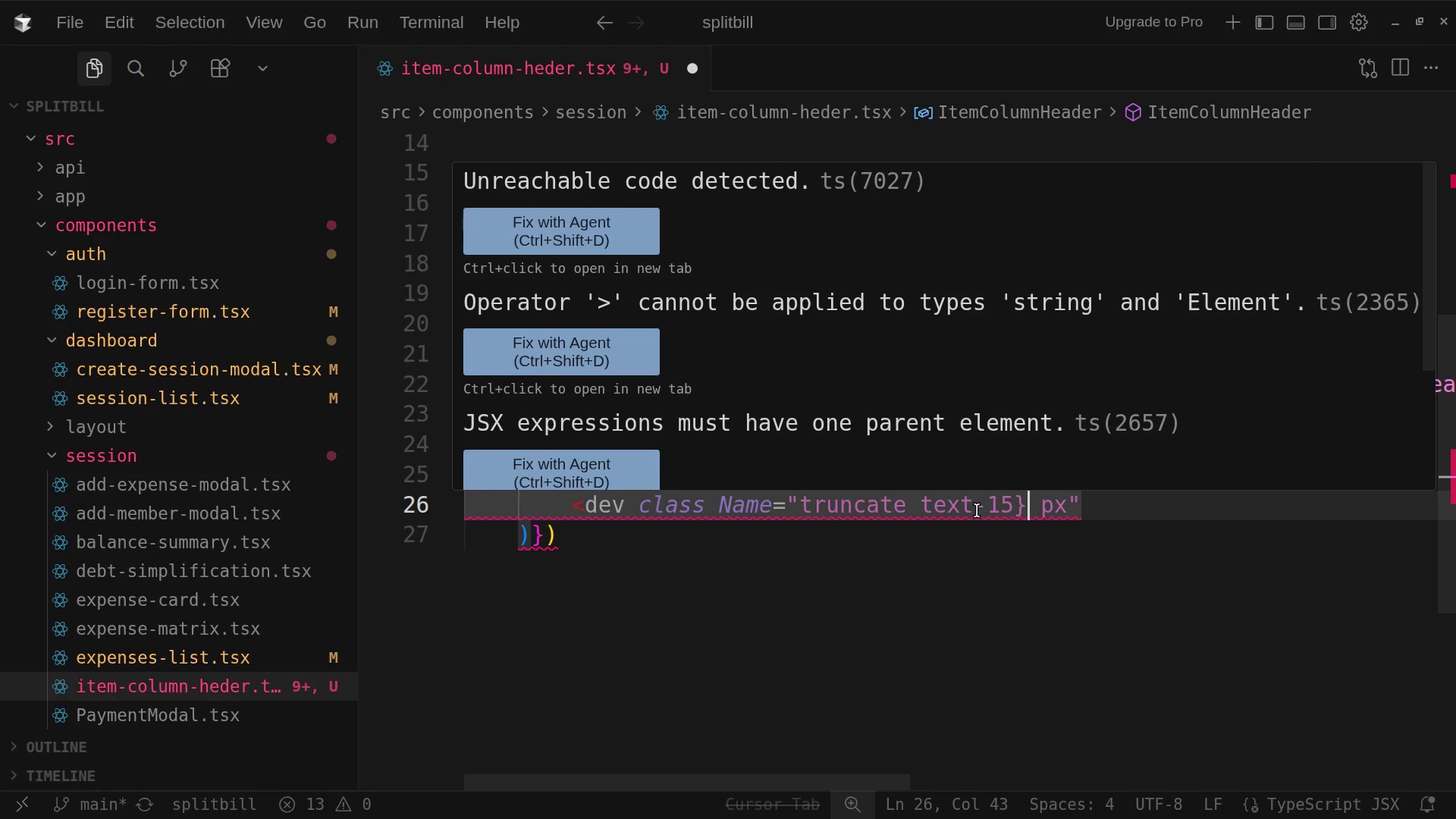 
wait(5.1)
 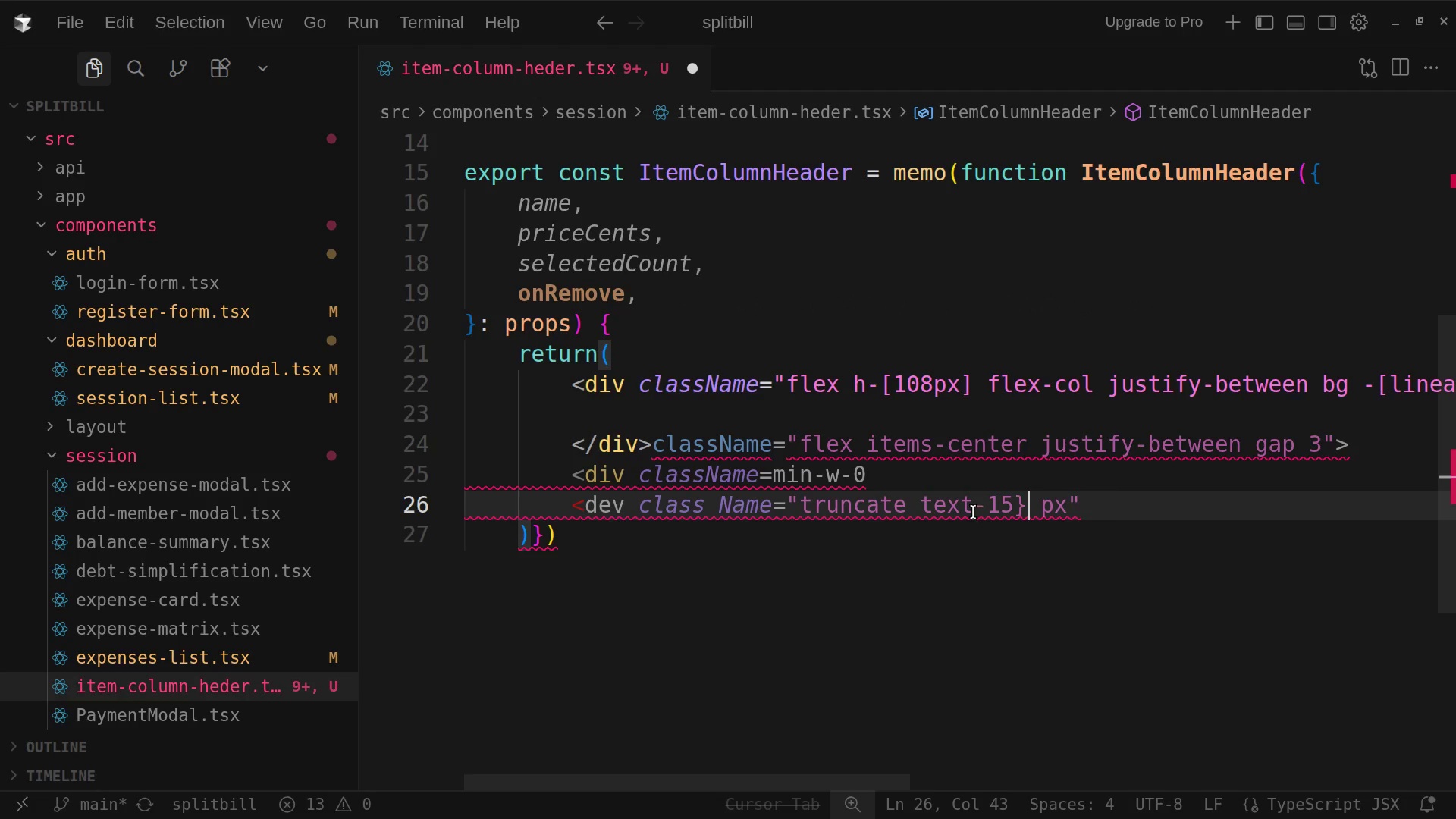 
key(Control+Z)
 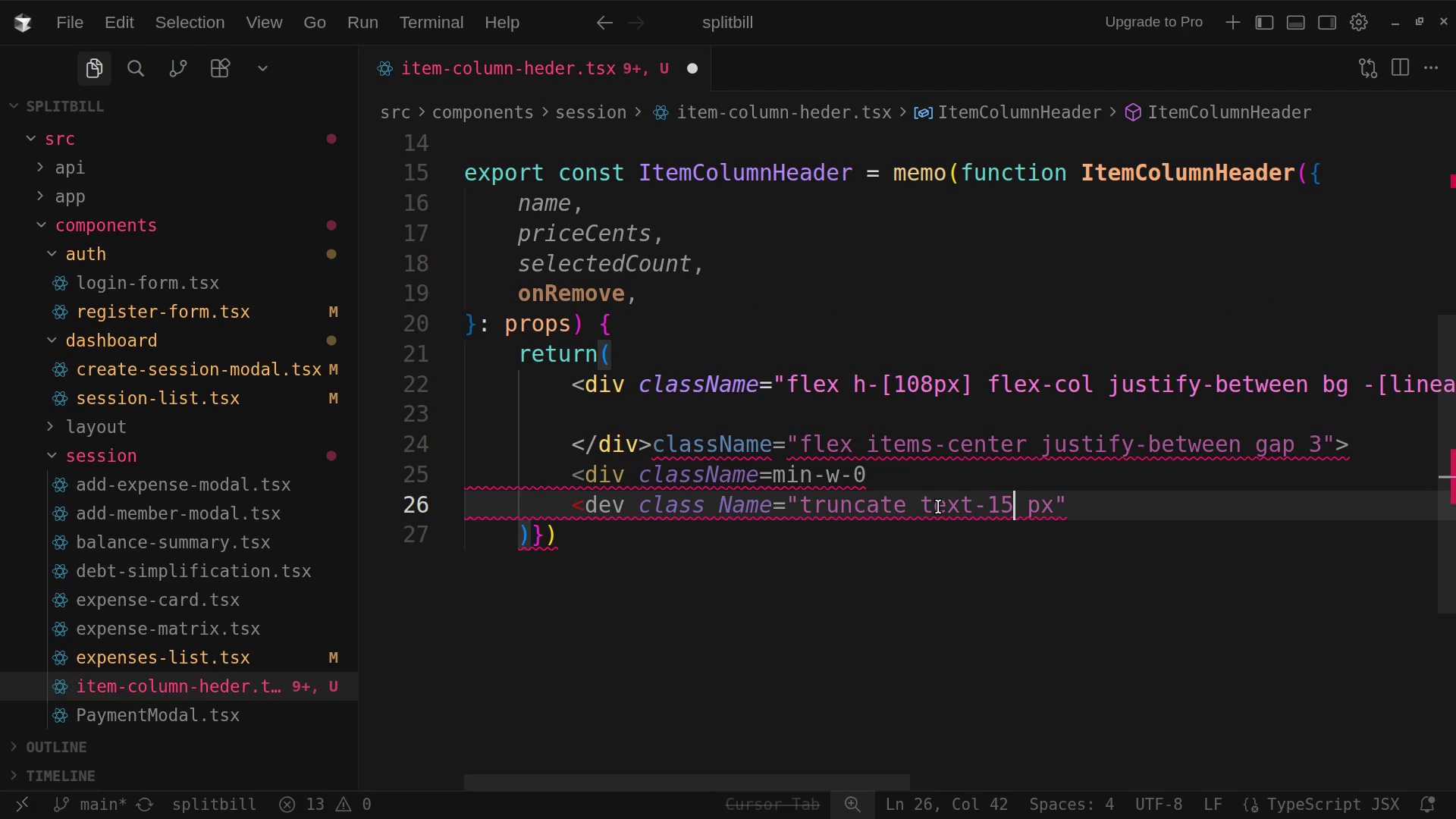 
wait(5.56)
 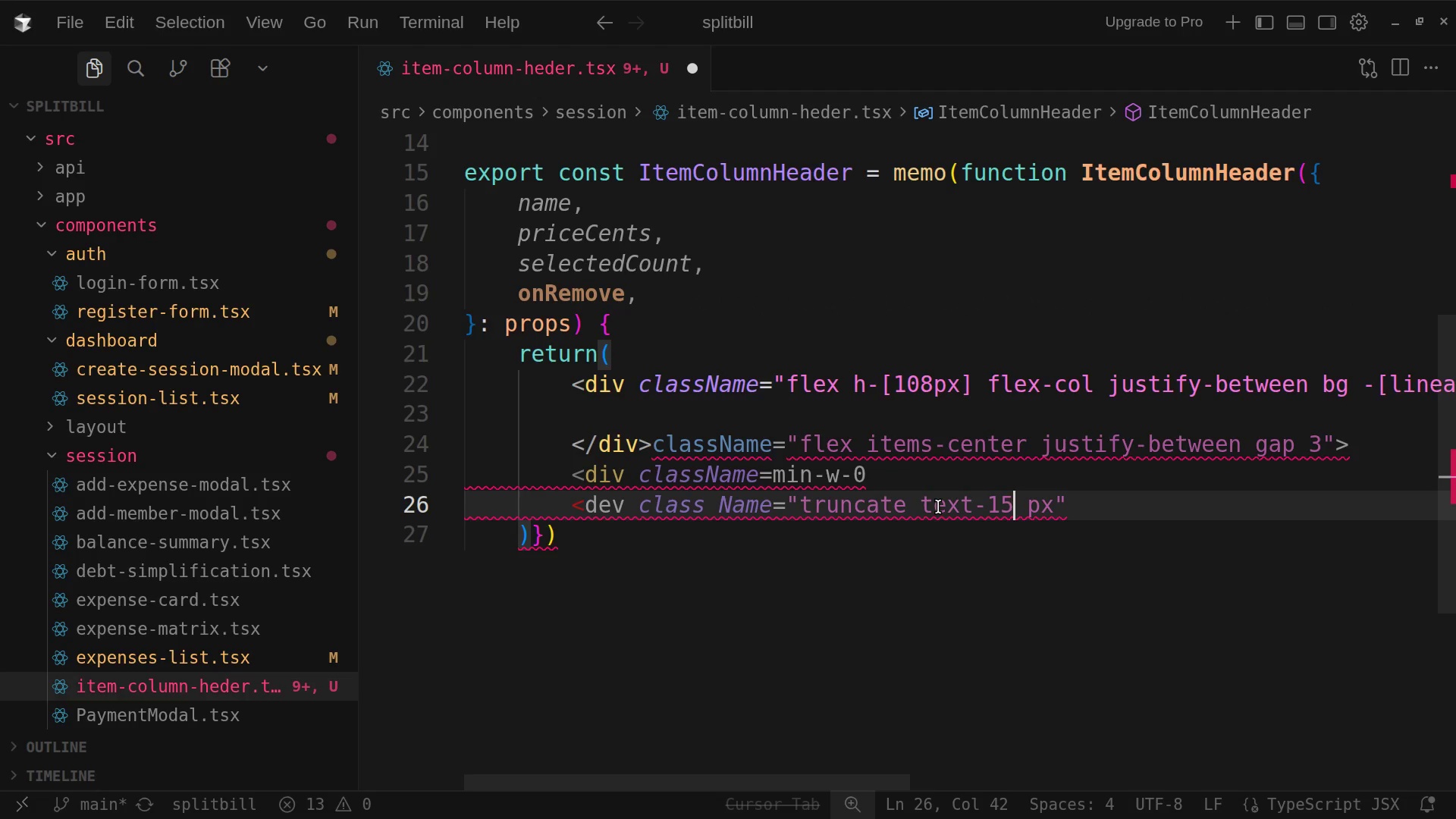 
key(Shift+BracketRight)
 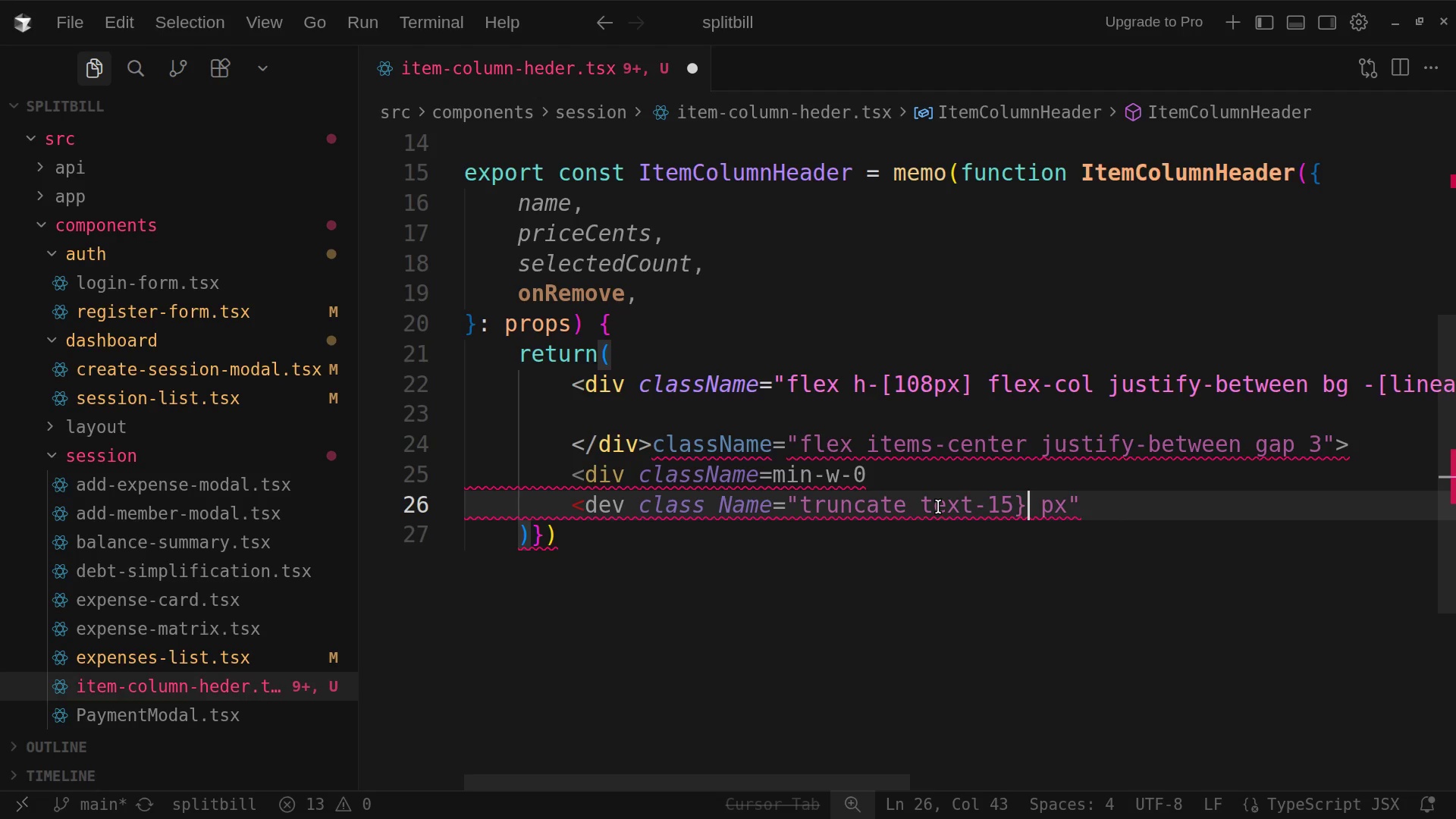 
wait(5.59)
 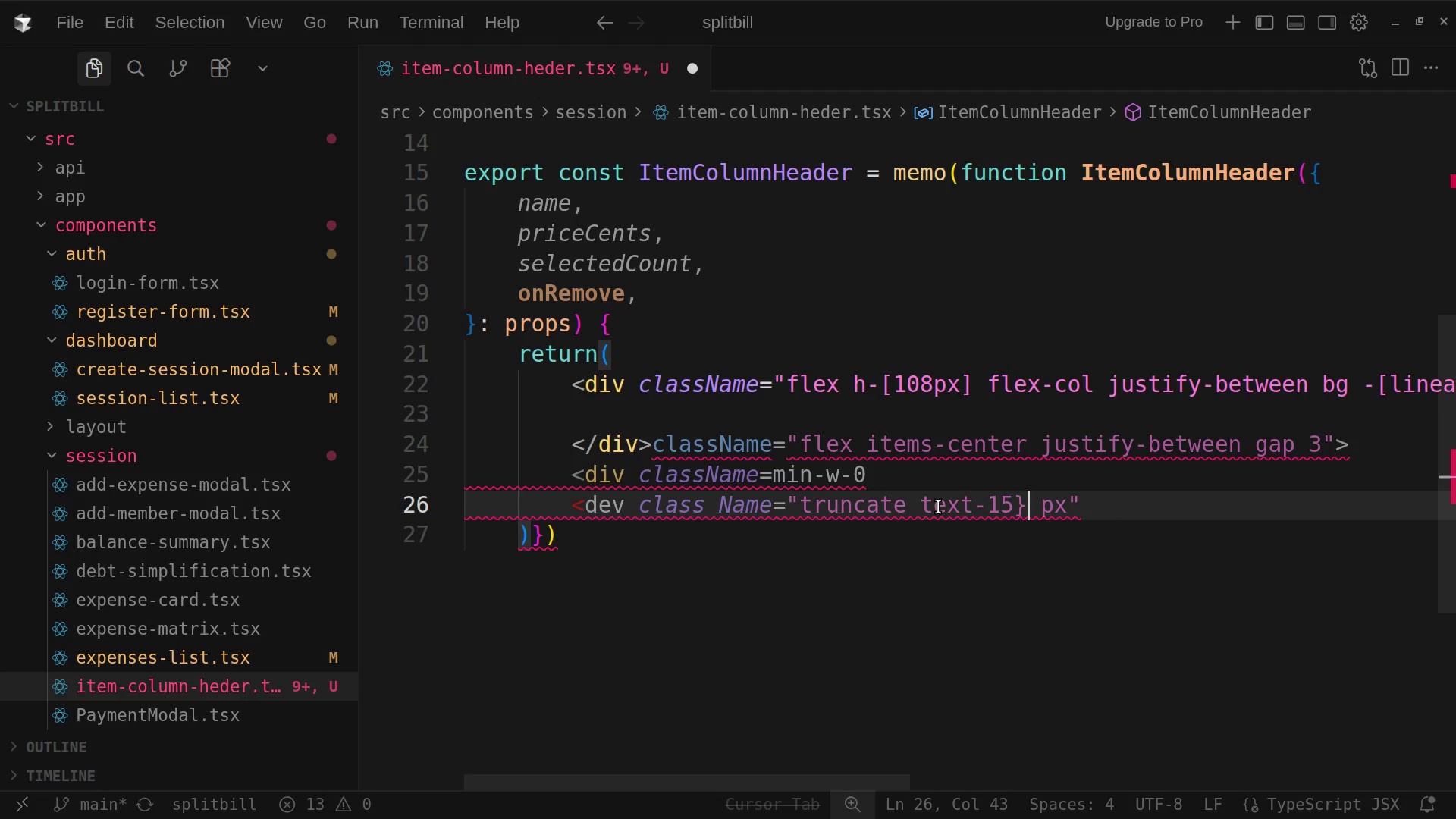 
left_click([922, 509])
 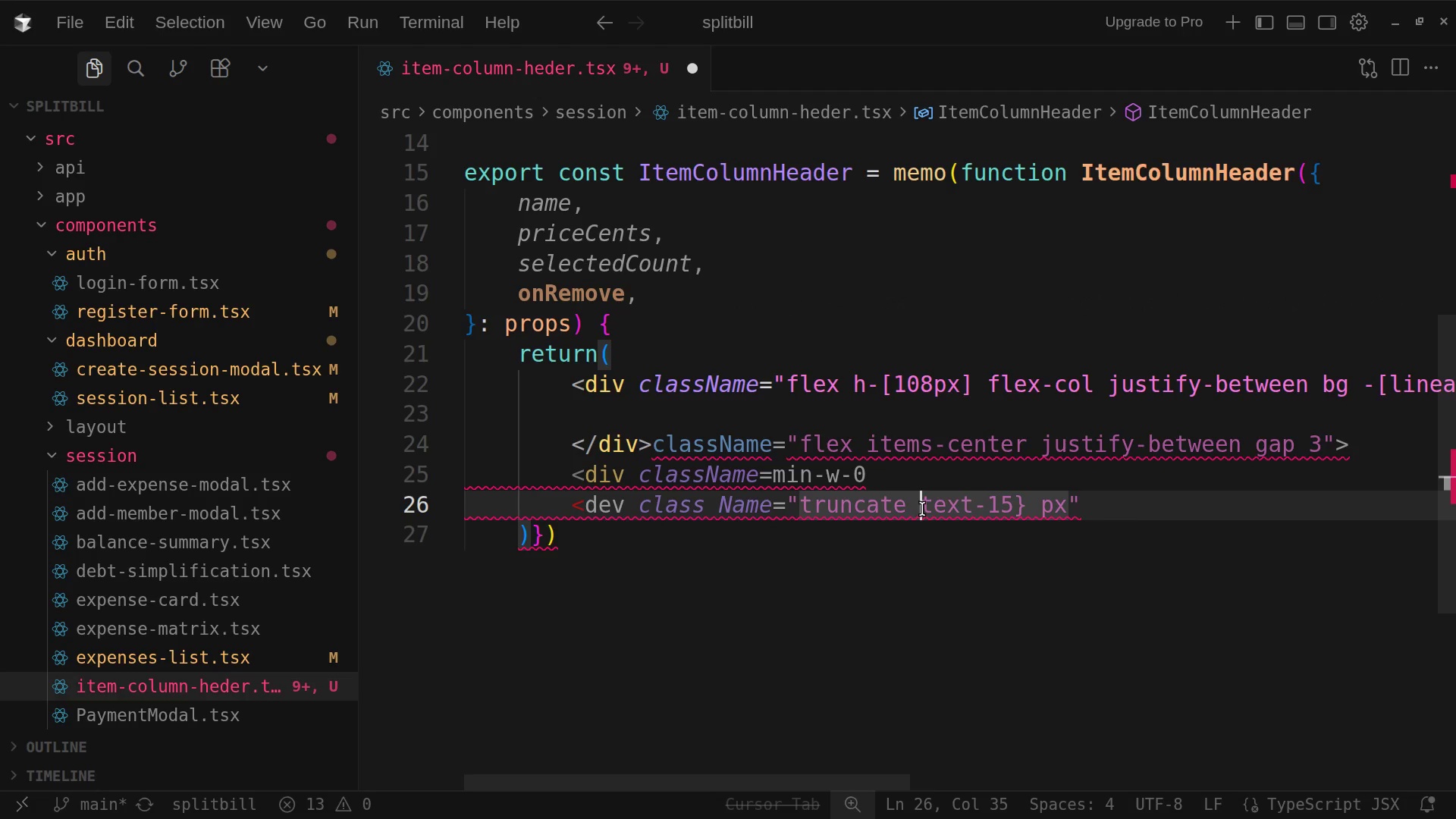 
wait(6.01)
 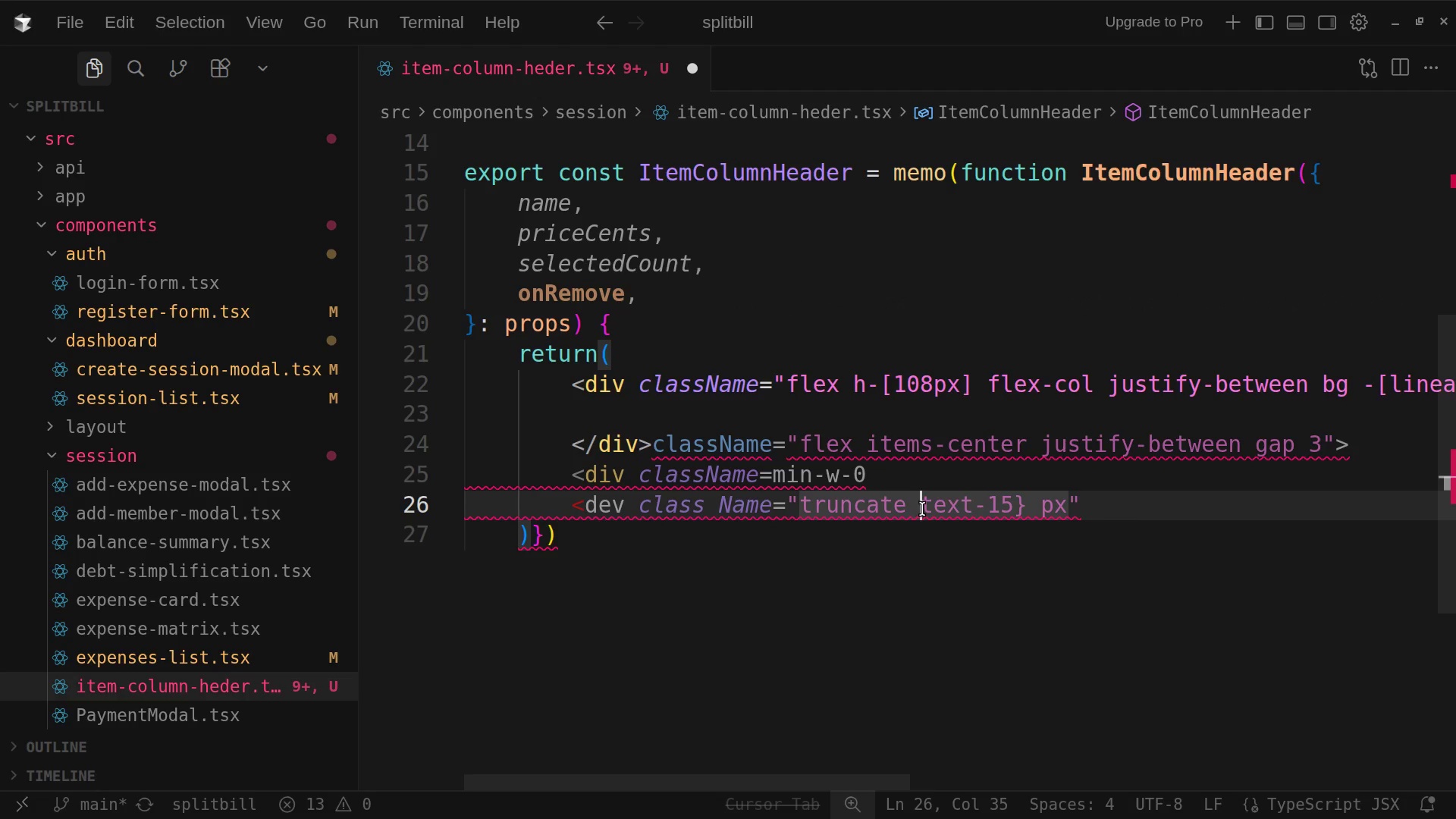 
key(Shift+C)
 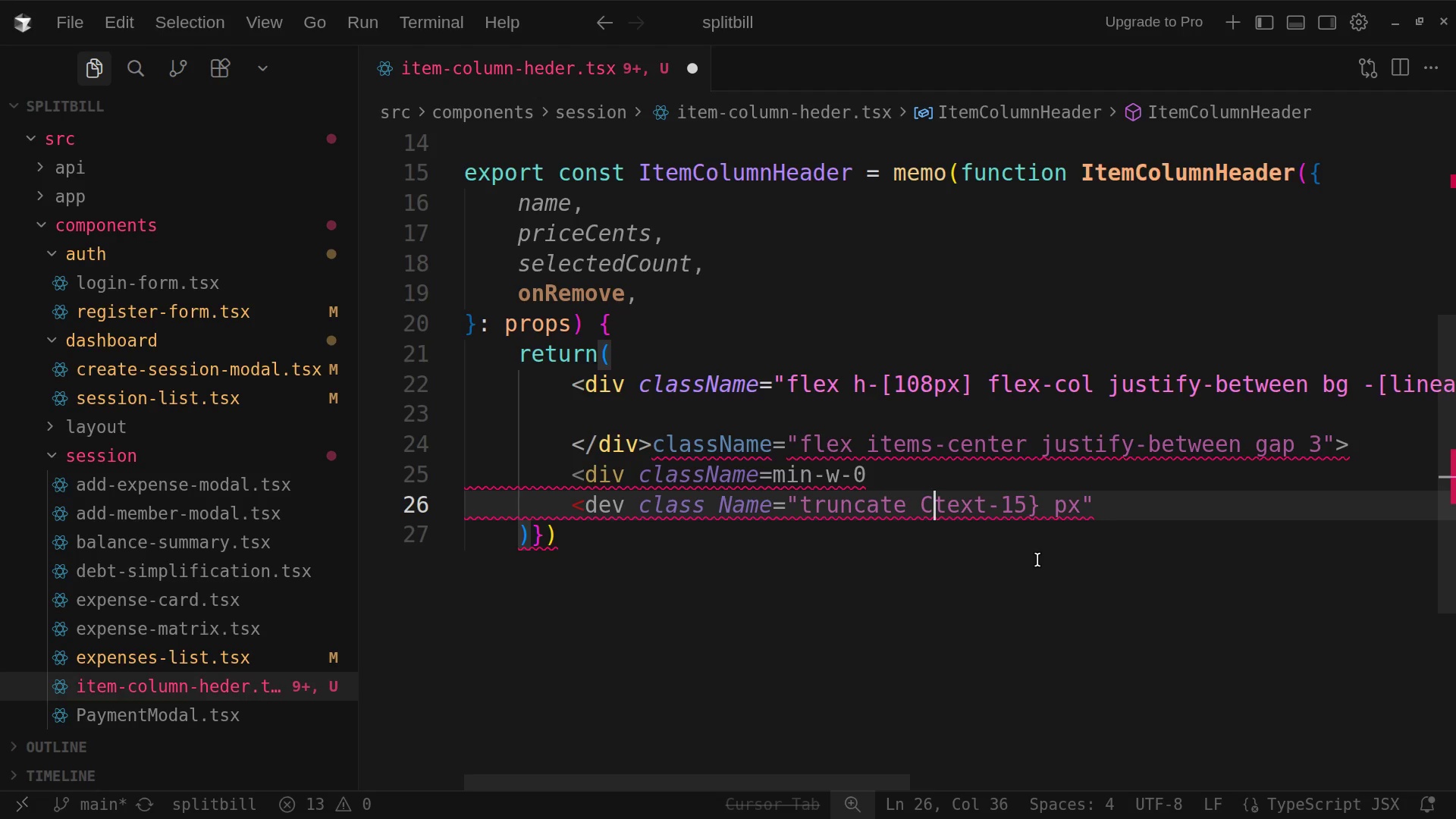 
key(Backspace)
 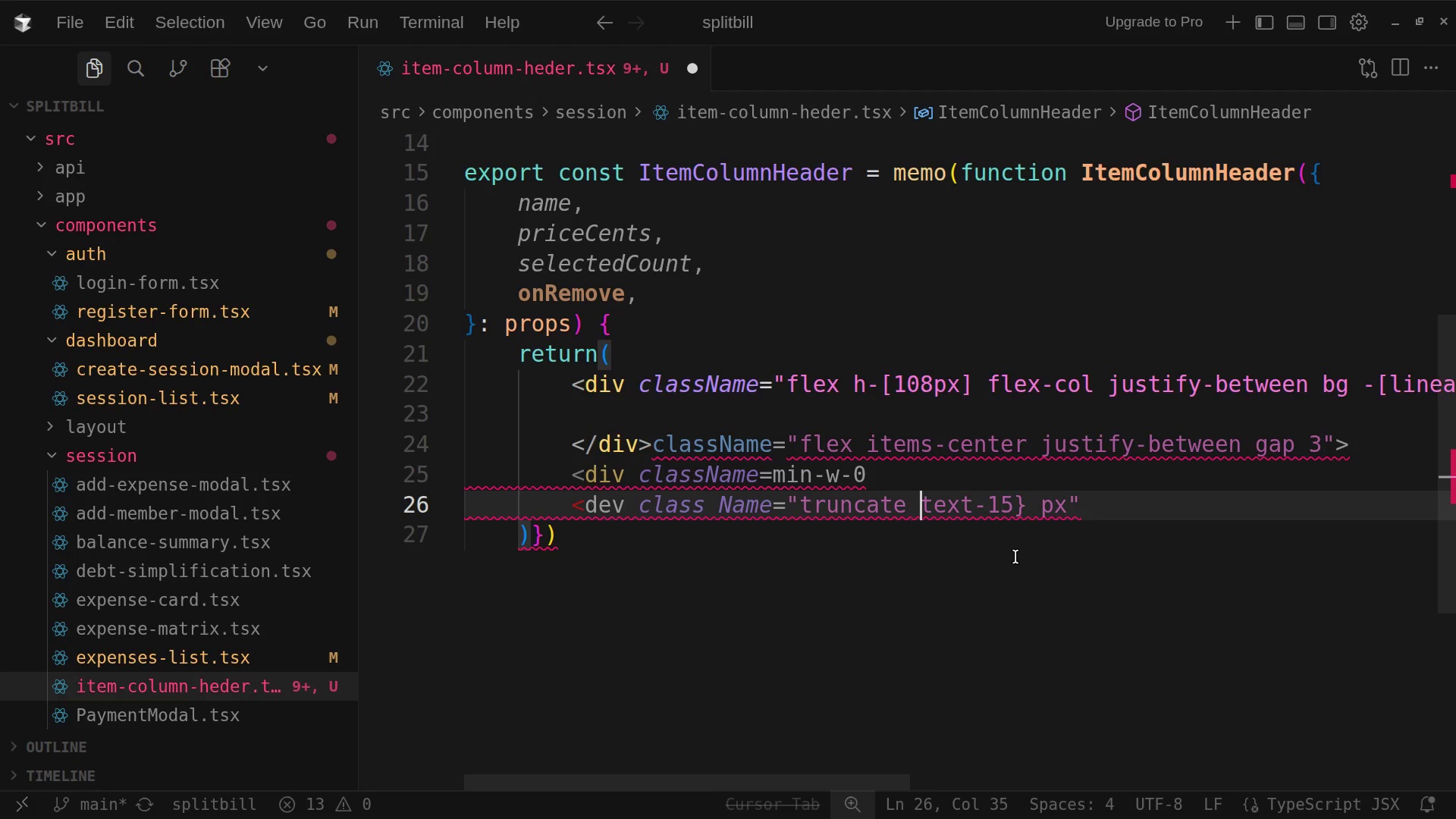 
wait(47.06)
 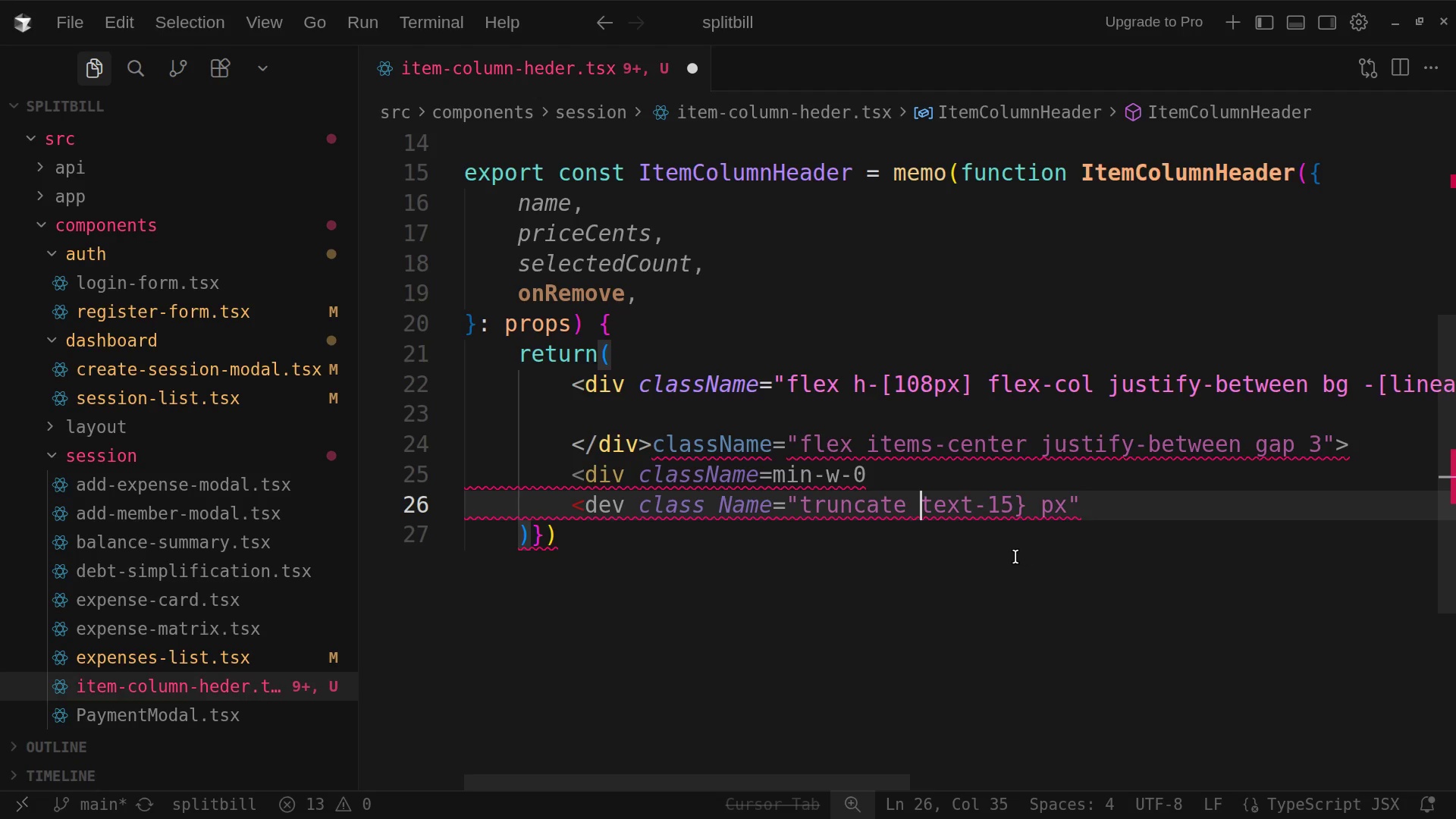 
left_click([751, 10])